 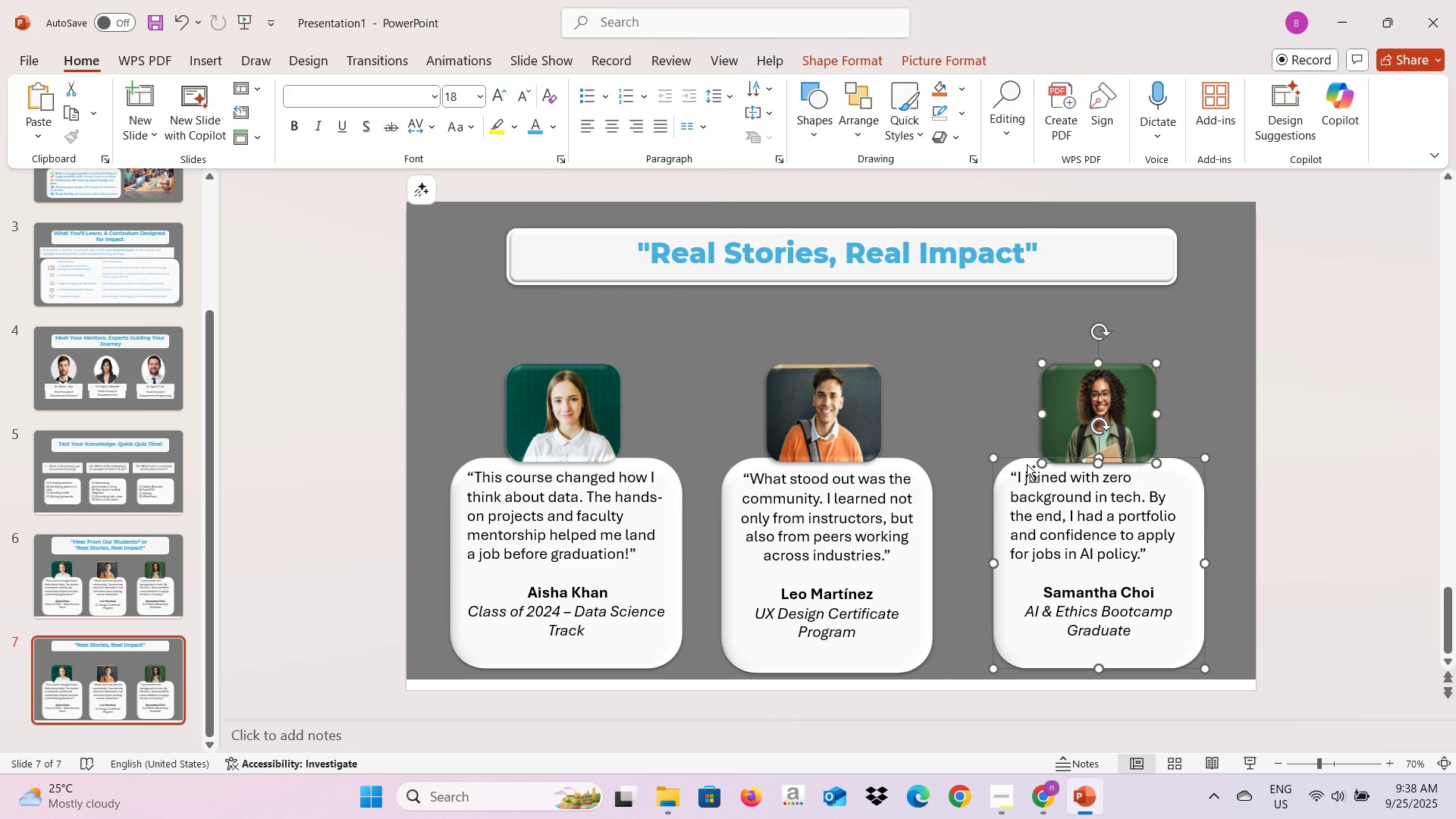 
key(Control+ControlLeft)
 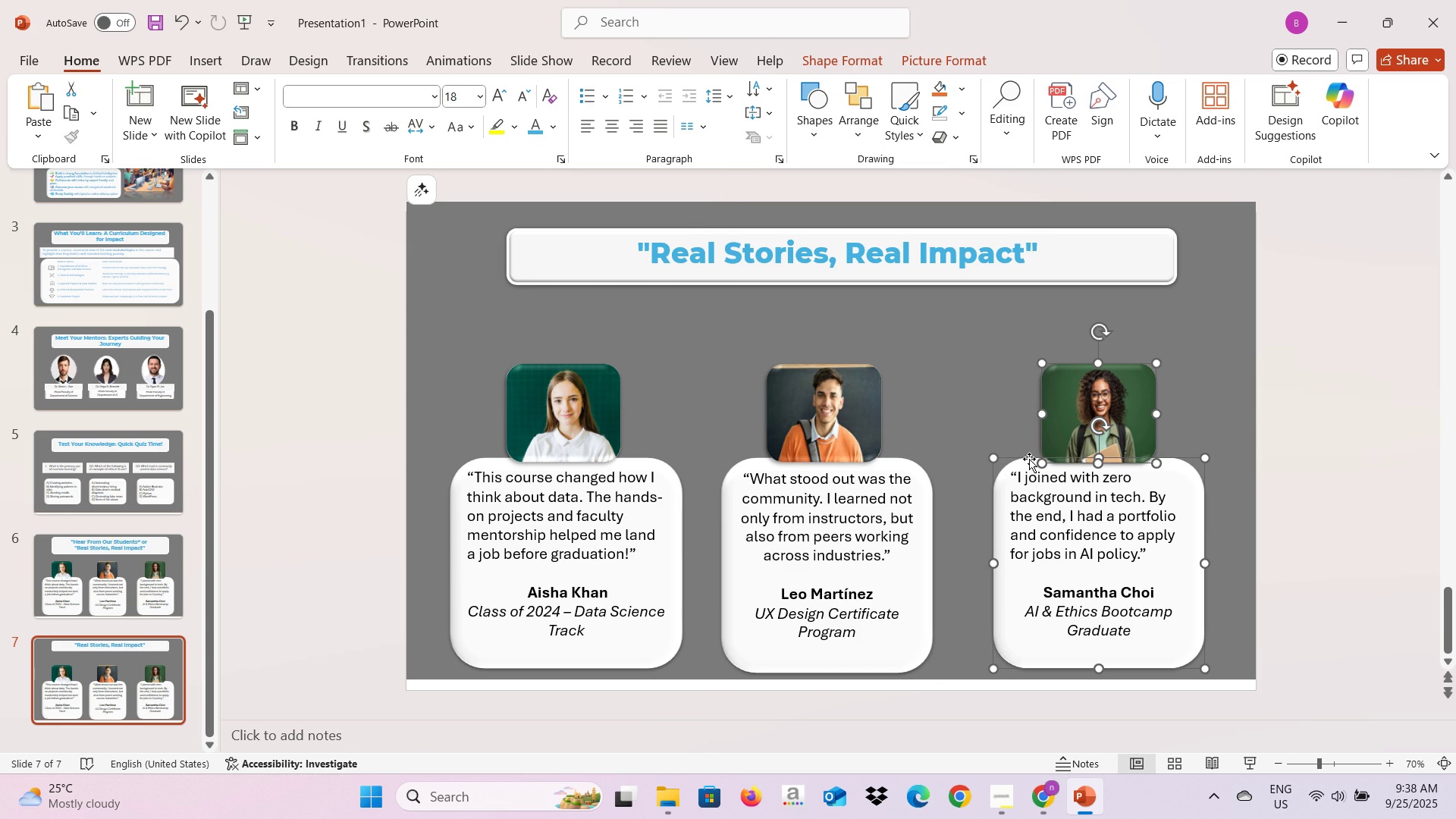 
key(Control+ControlLeft)
 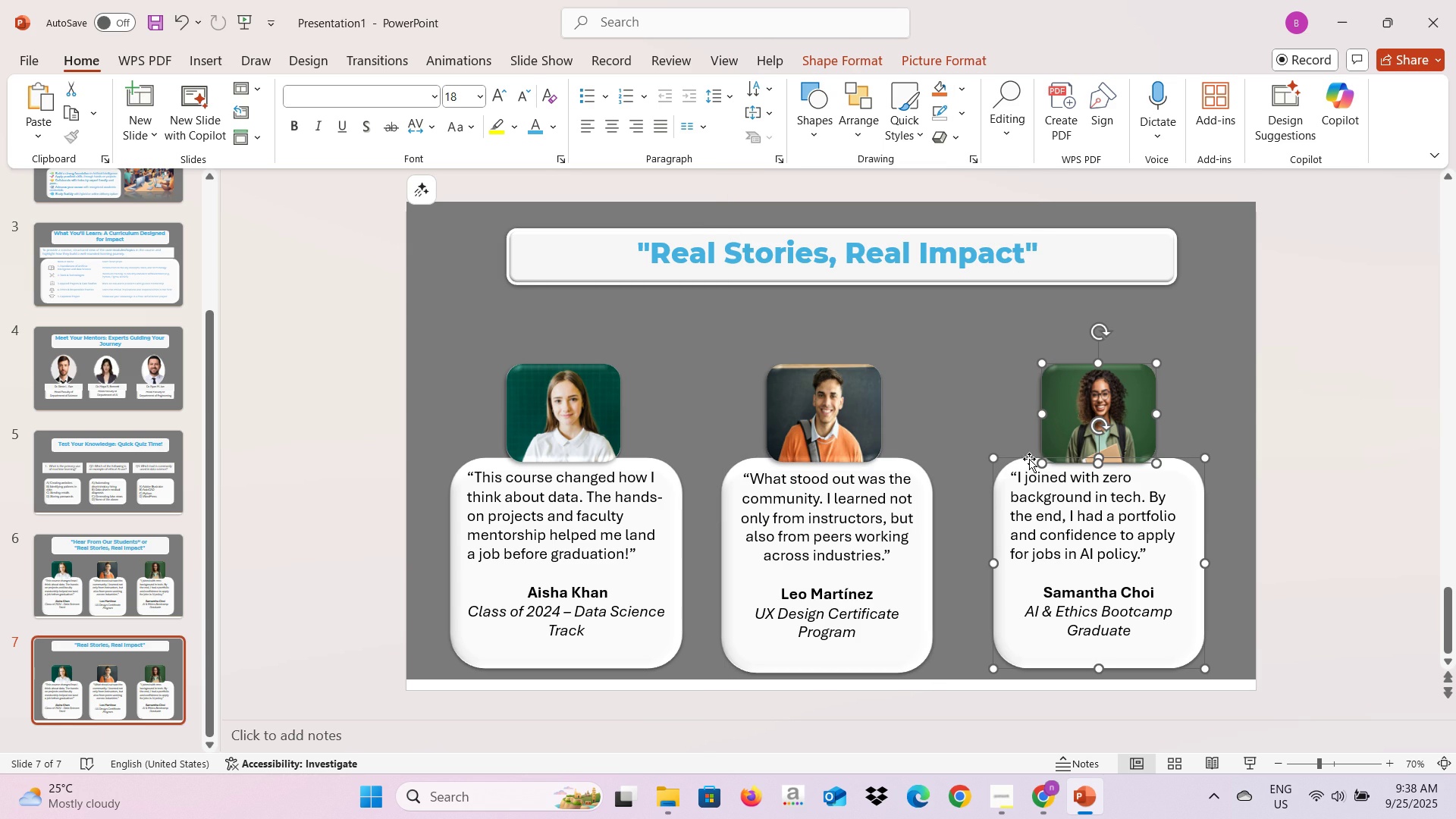 
key(Control+ControlLeft)
 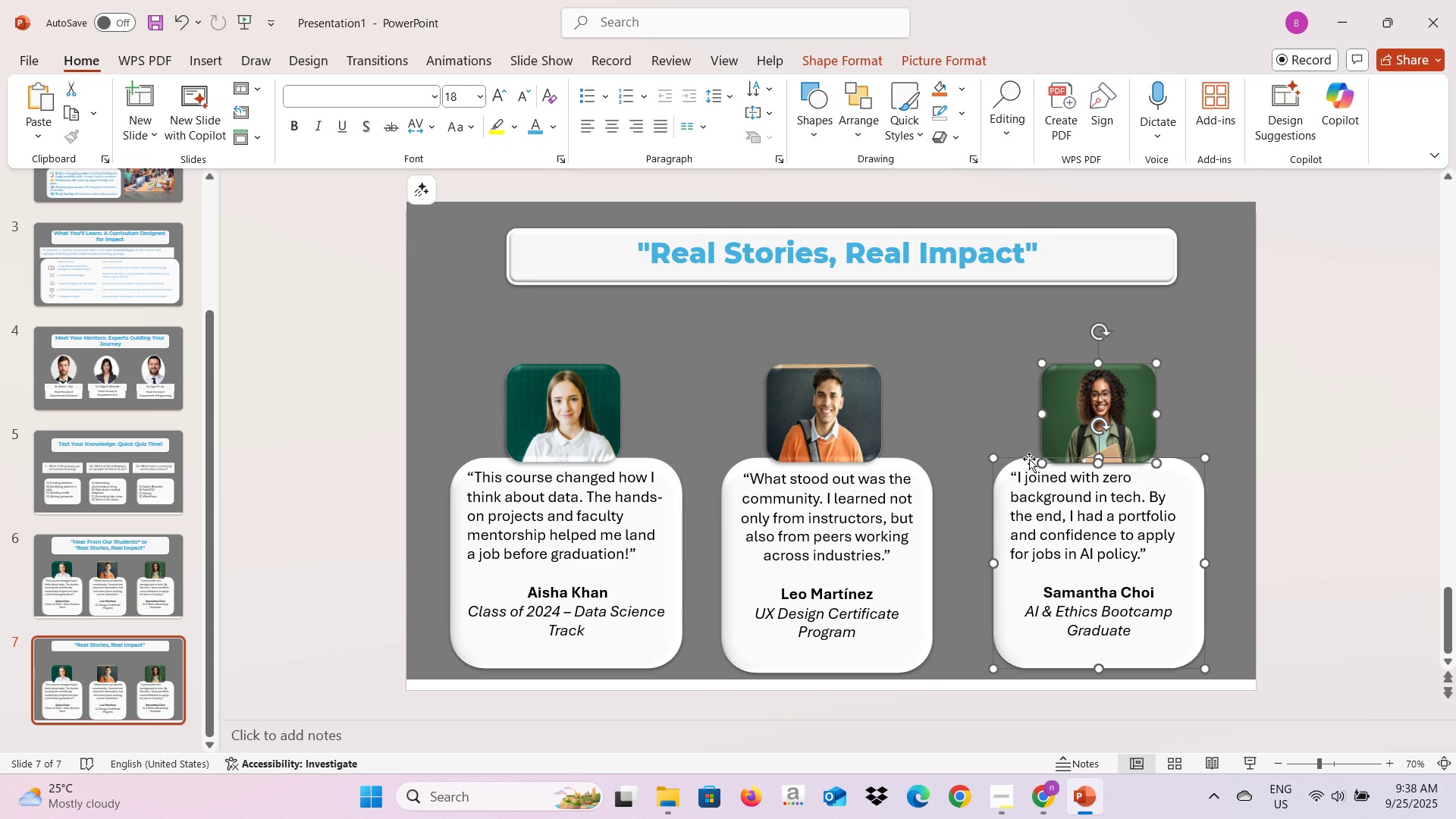 
key(Control+ControlLeft)
 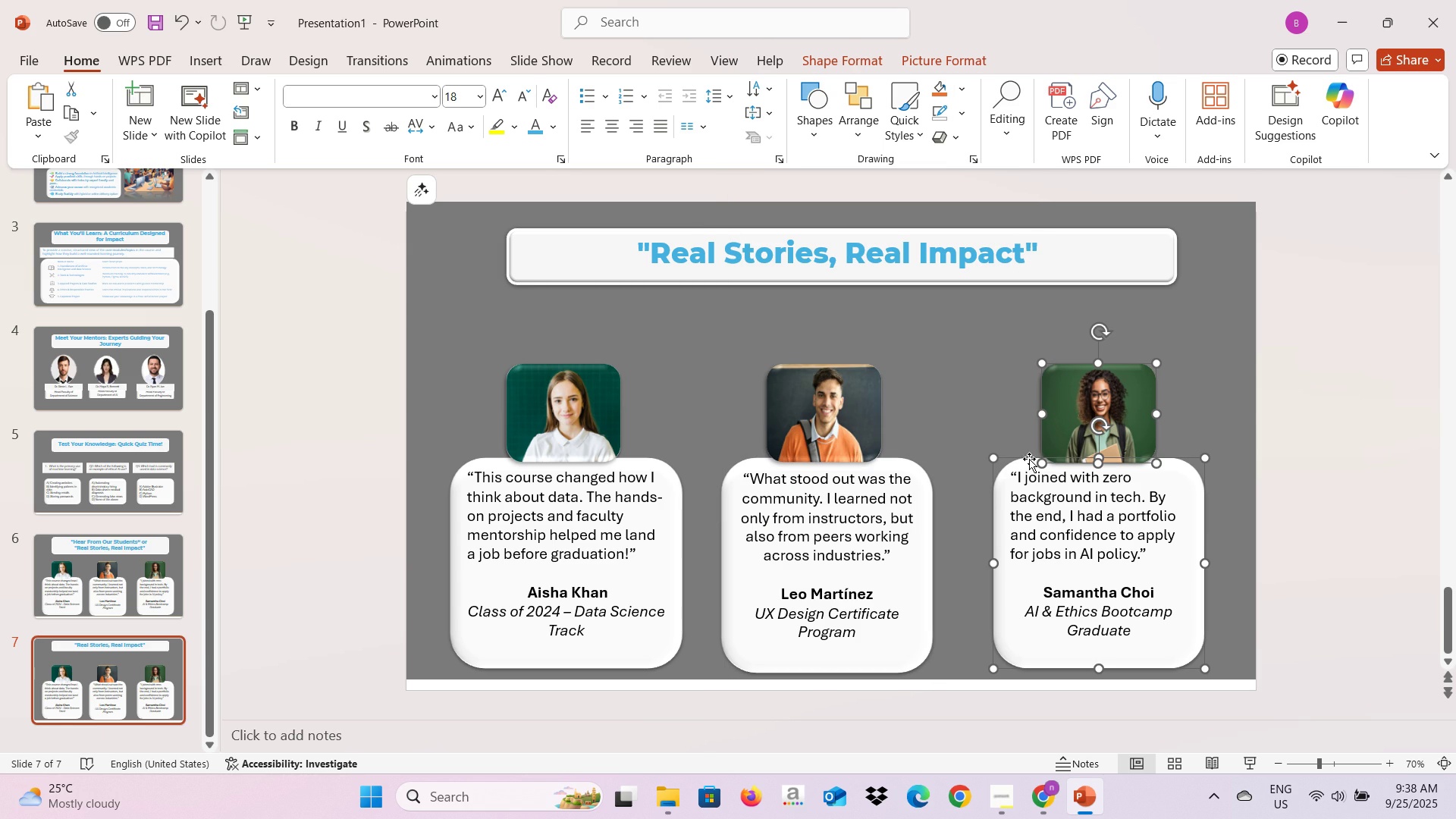 
key(Control+ControlLeft)
 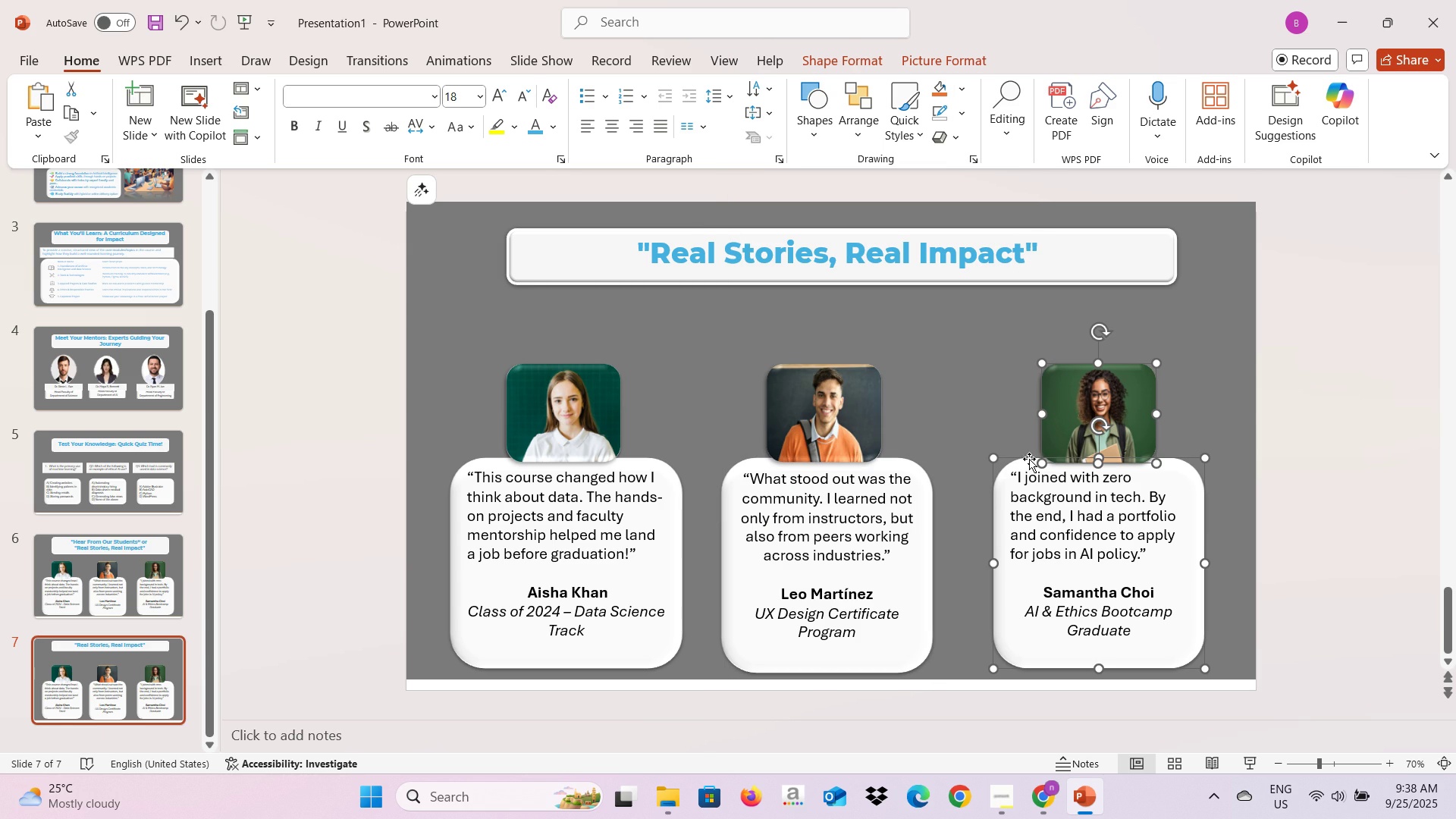 
key(Control+ControlLeft)
 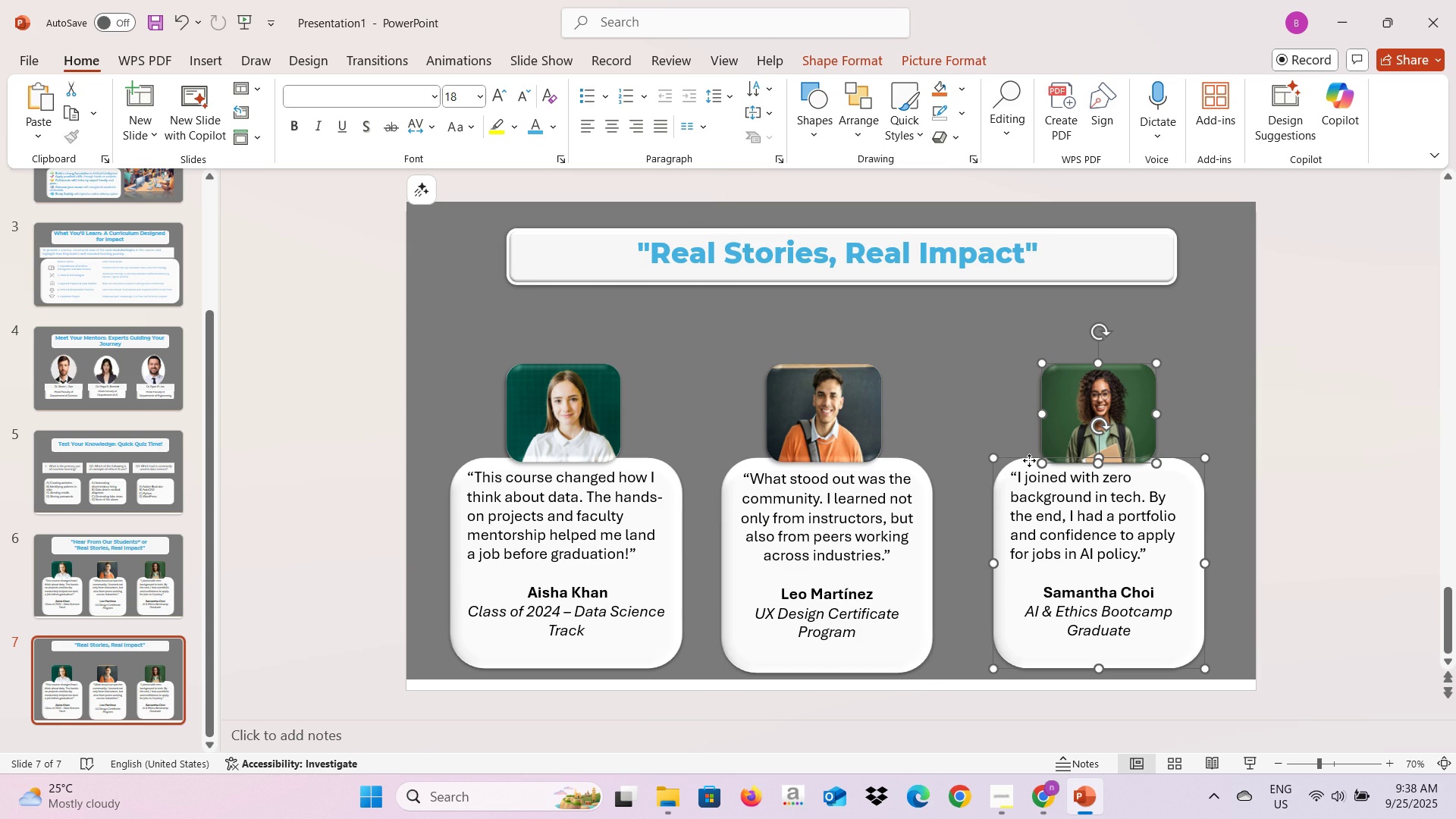 
right_click([1029, 460])
 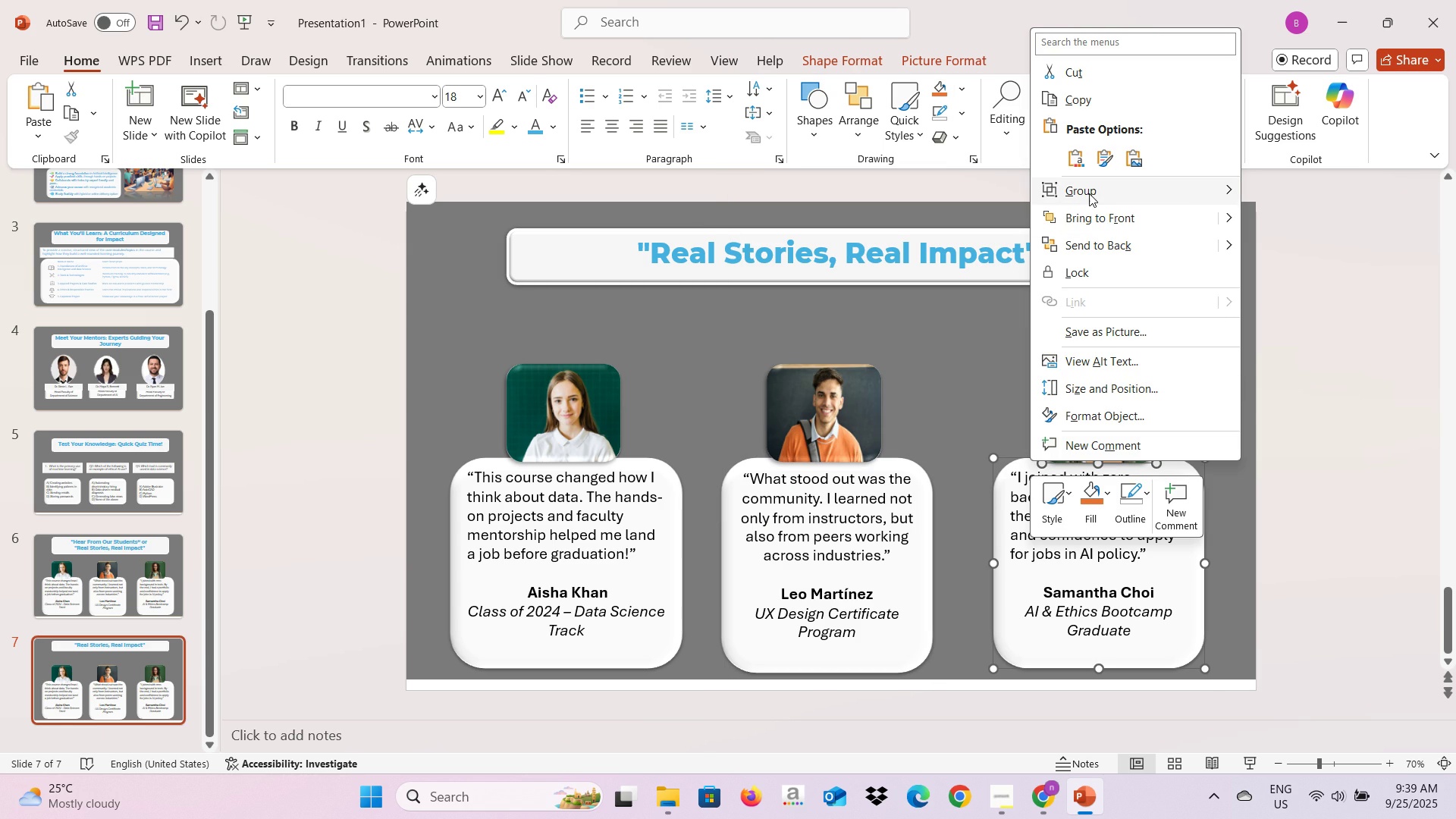 
left_click([1089, 193])
 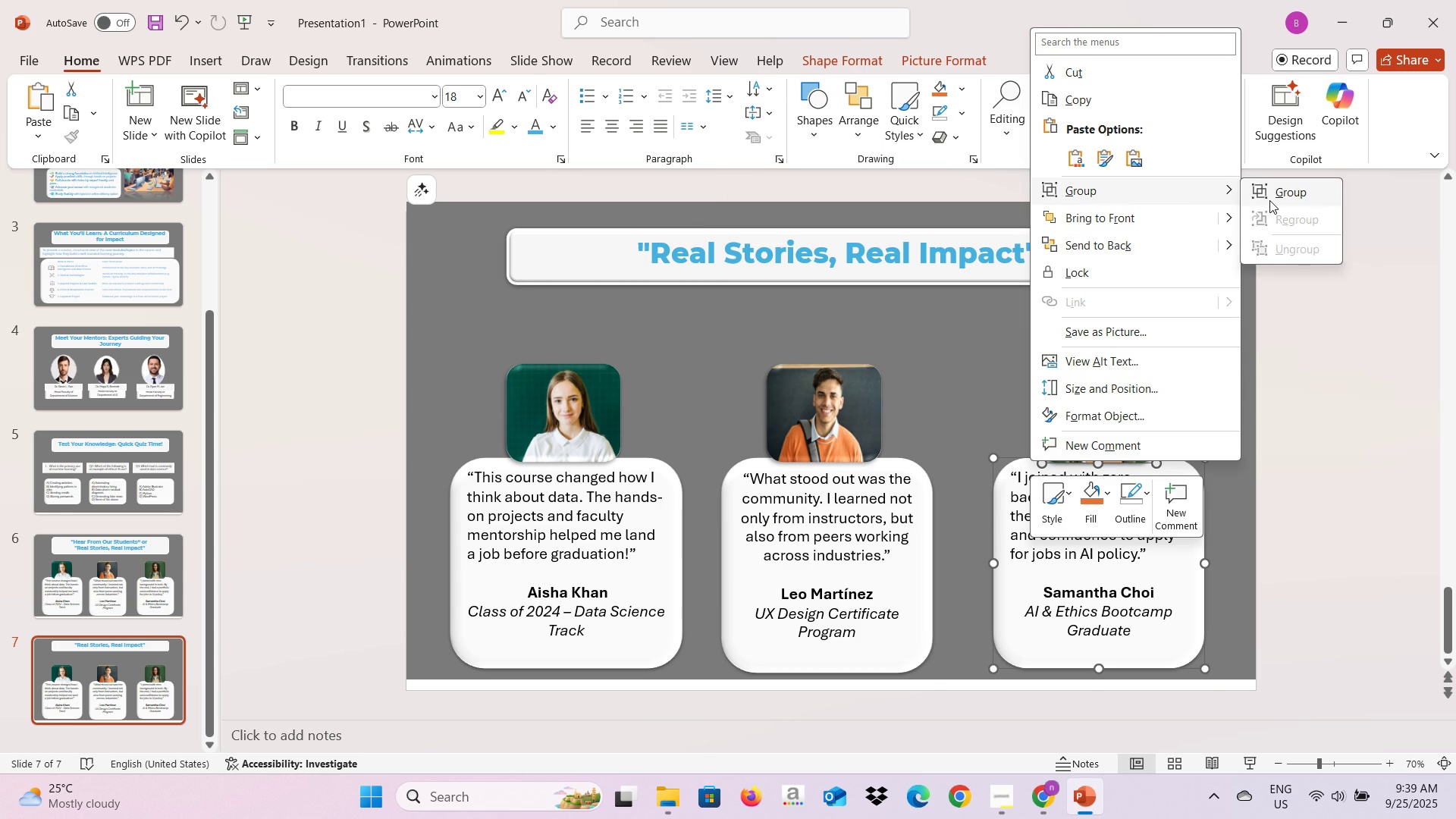 
left_click([1269, 200])
 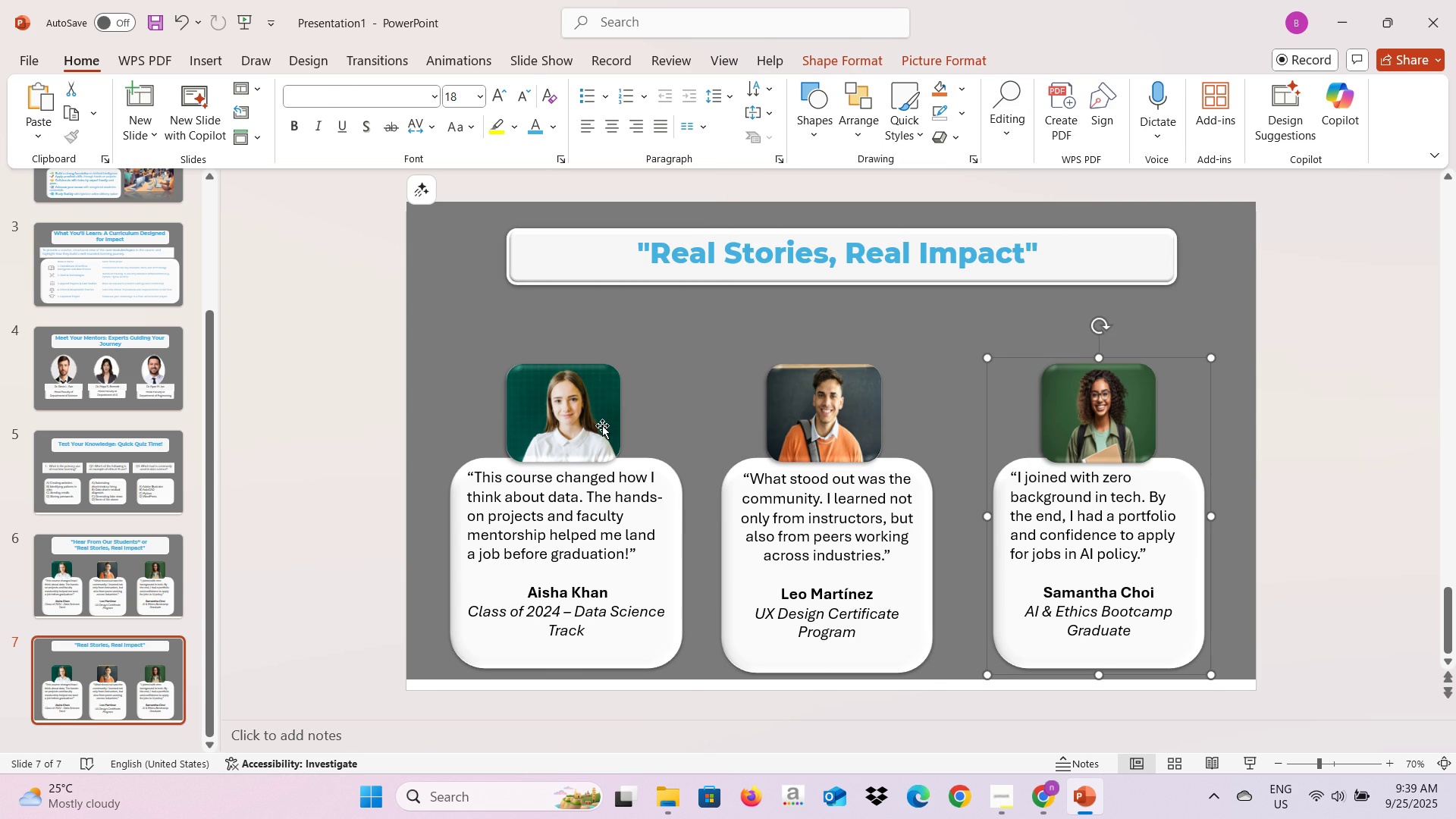 
left_click([601, 424])